 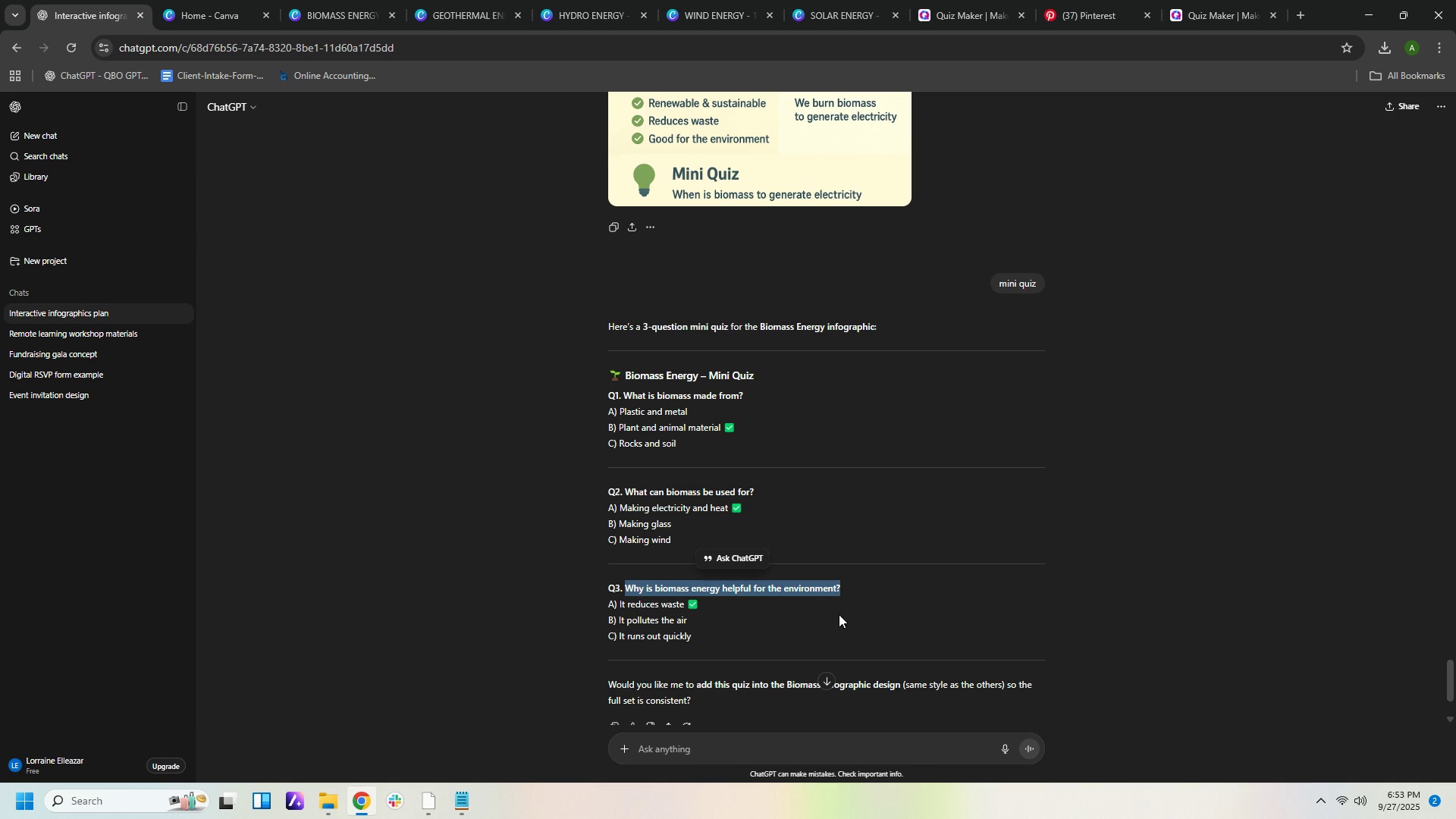 
left_click([1247, 14])
 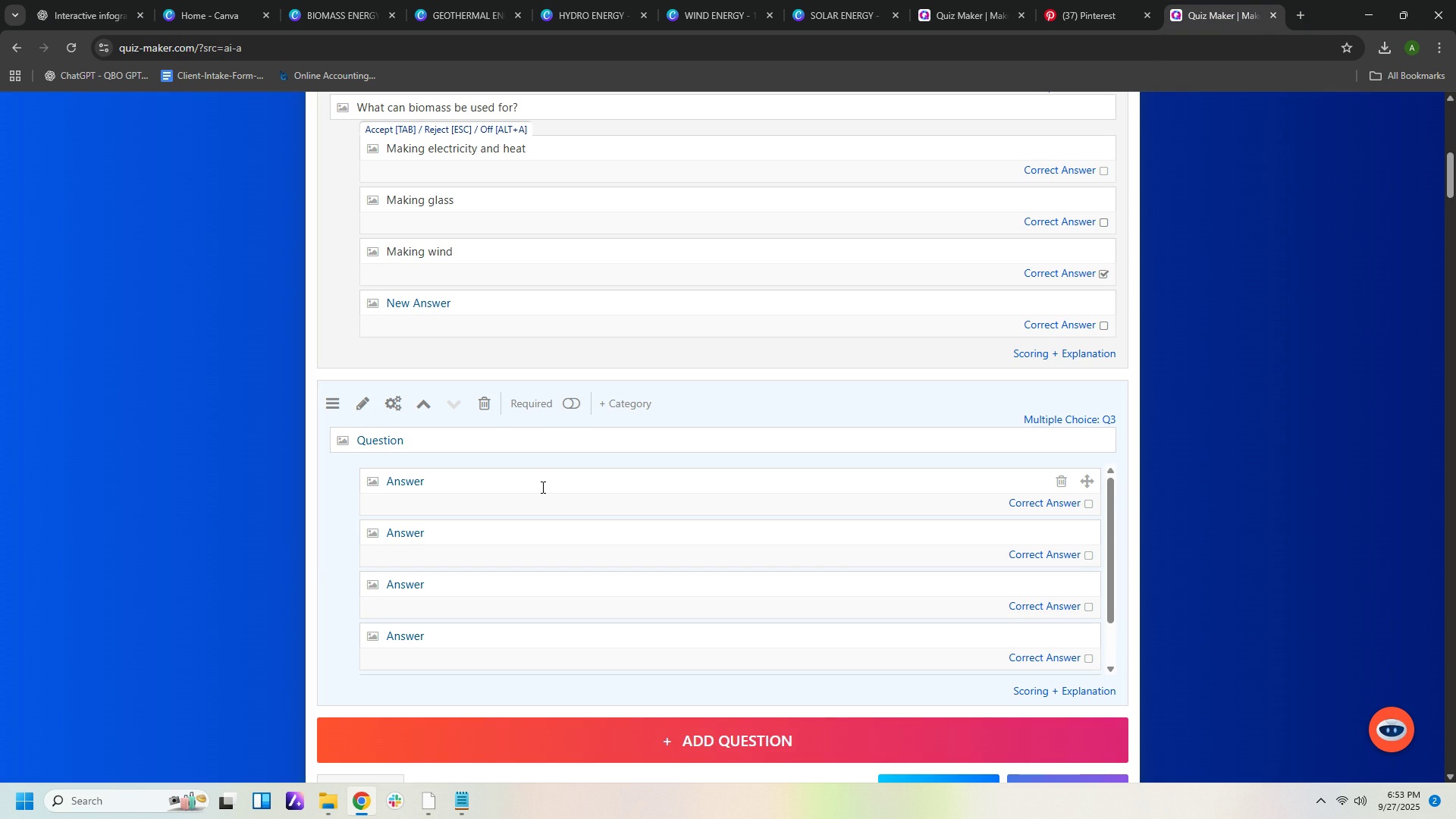 
left_click([541, 487])
 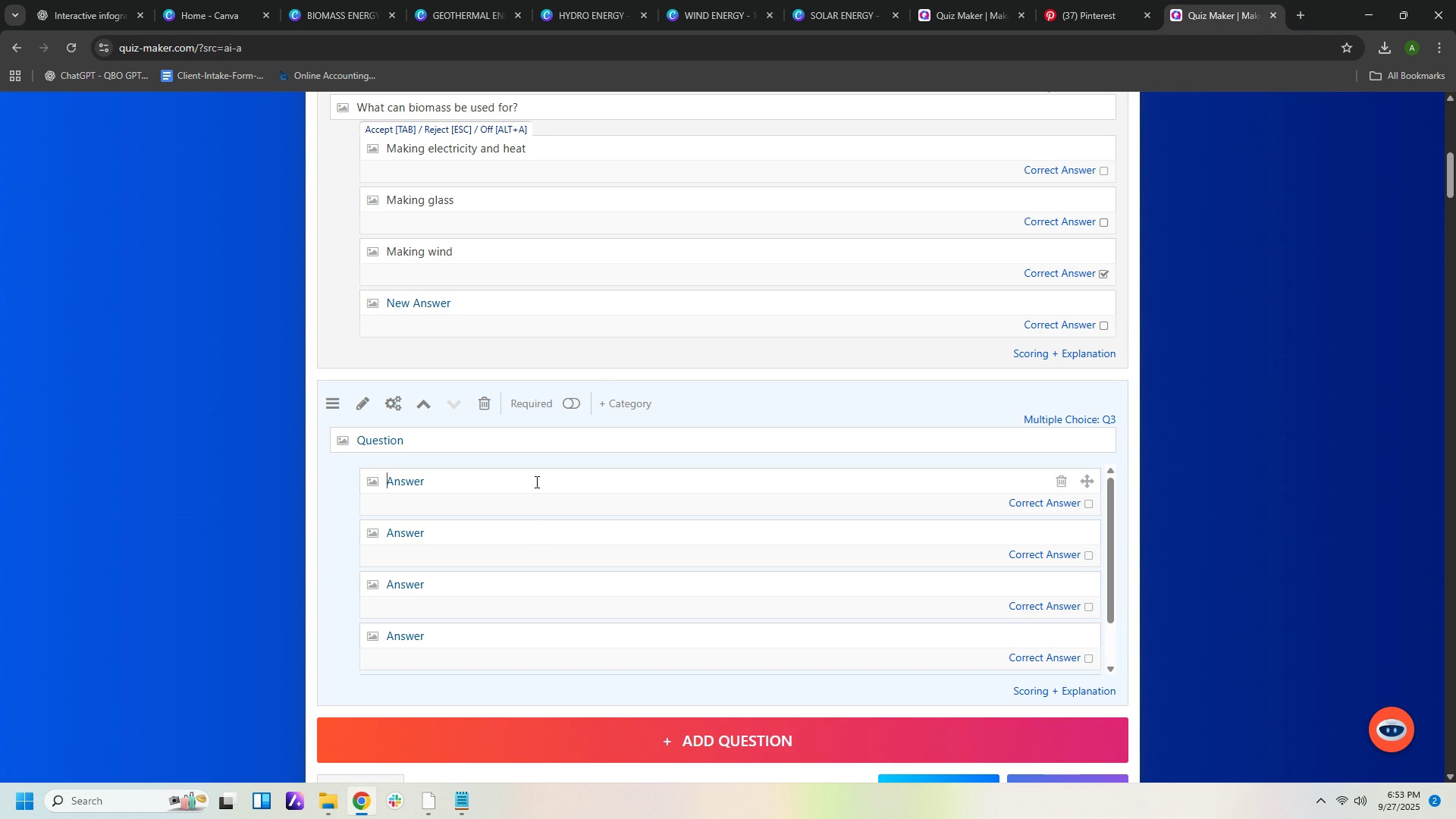 
type(It reduces waste)
 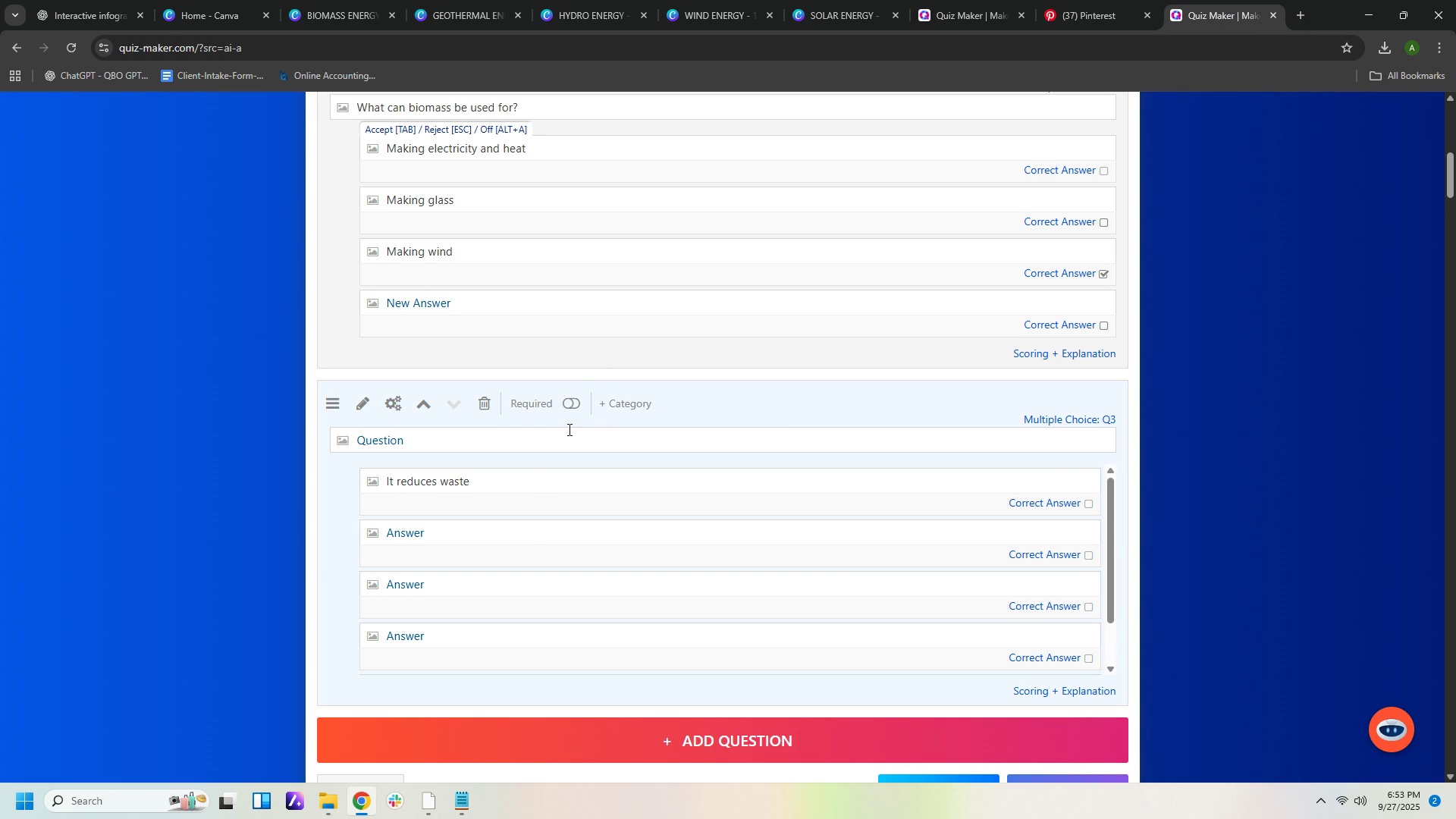 
left_click([567, 431])